 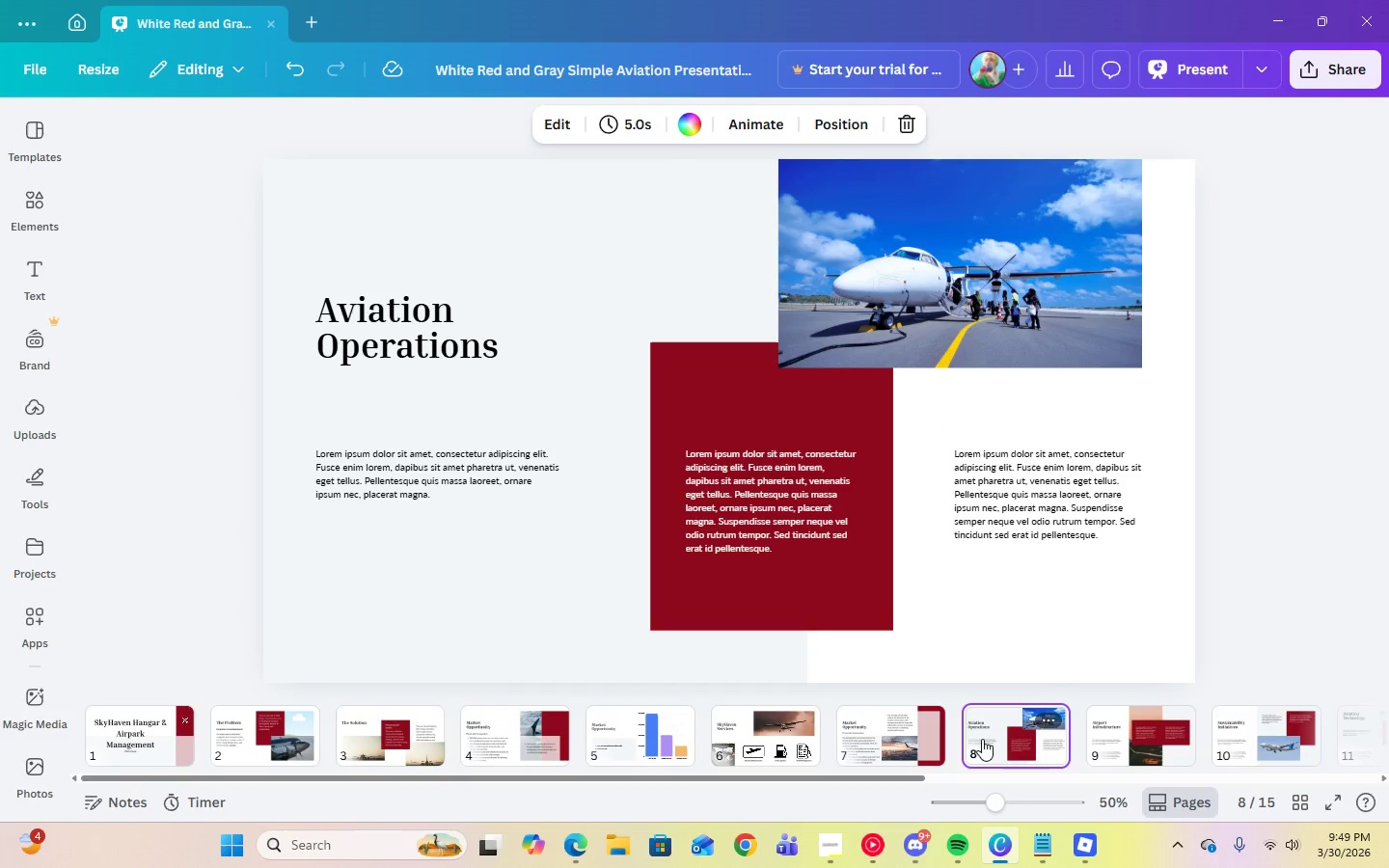 
left_click_drag(start_coordinate=[998, 731], to_coordinate=[850, 722])
 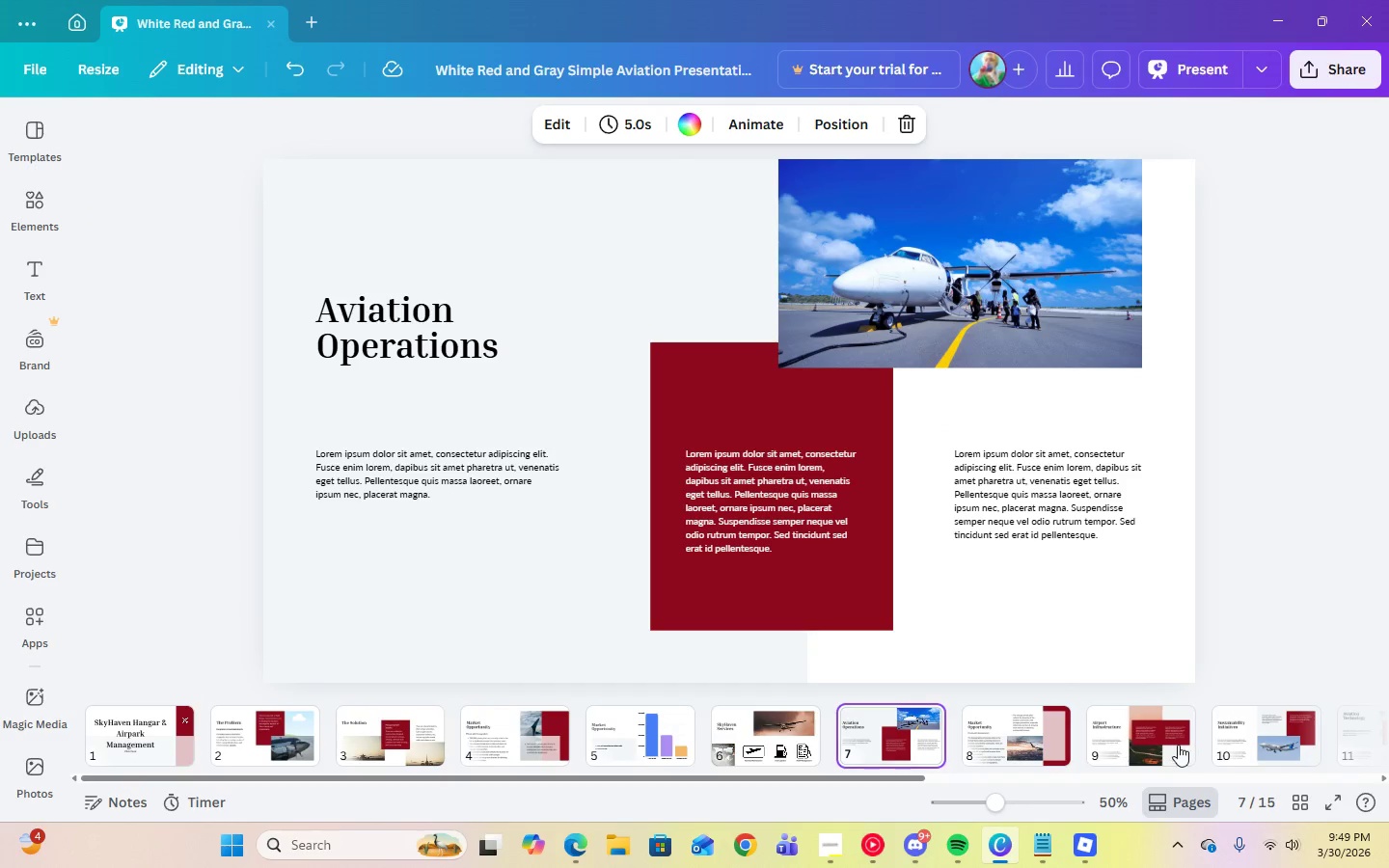 
left_click([1178, 745])
 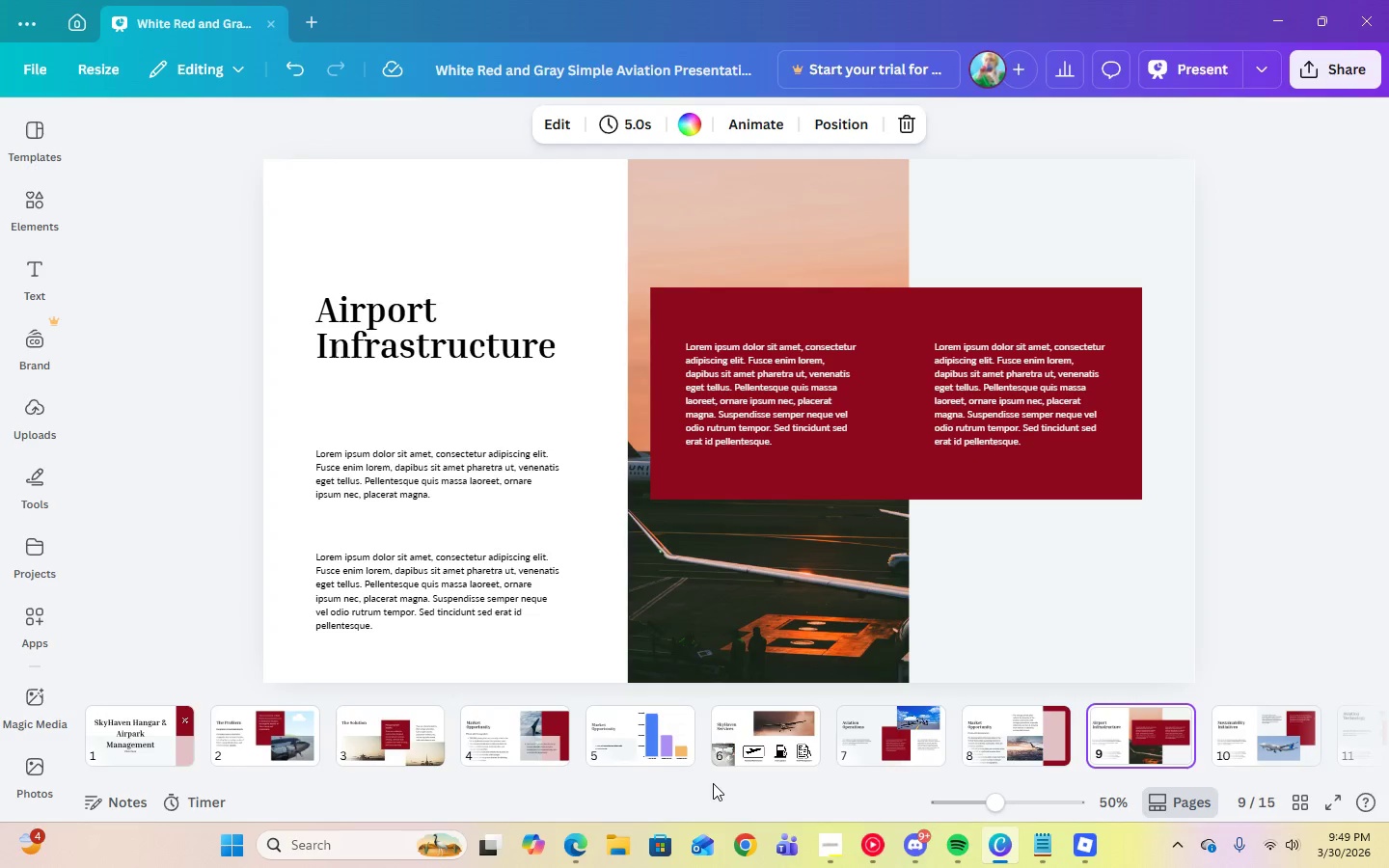 
left_click_drag(start_coordinate=[715, 780], to_coordinate=[926, 793])
 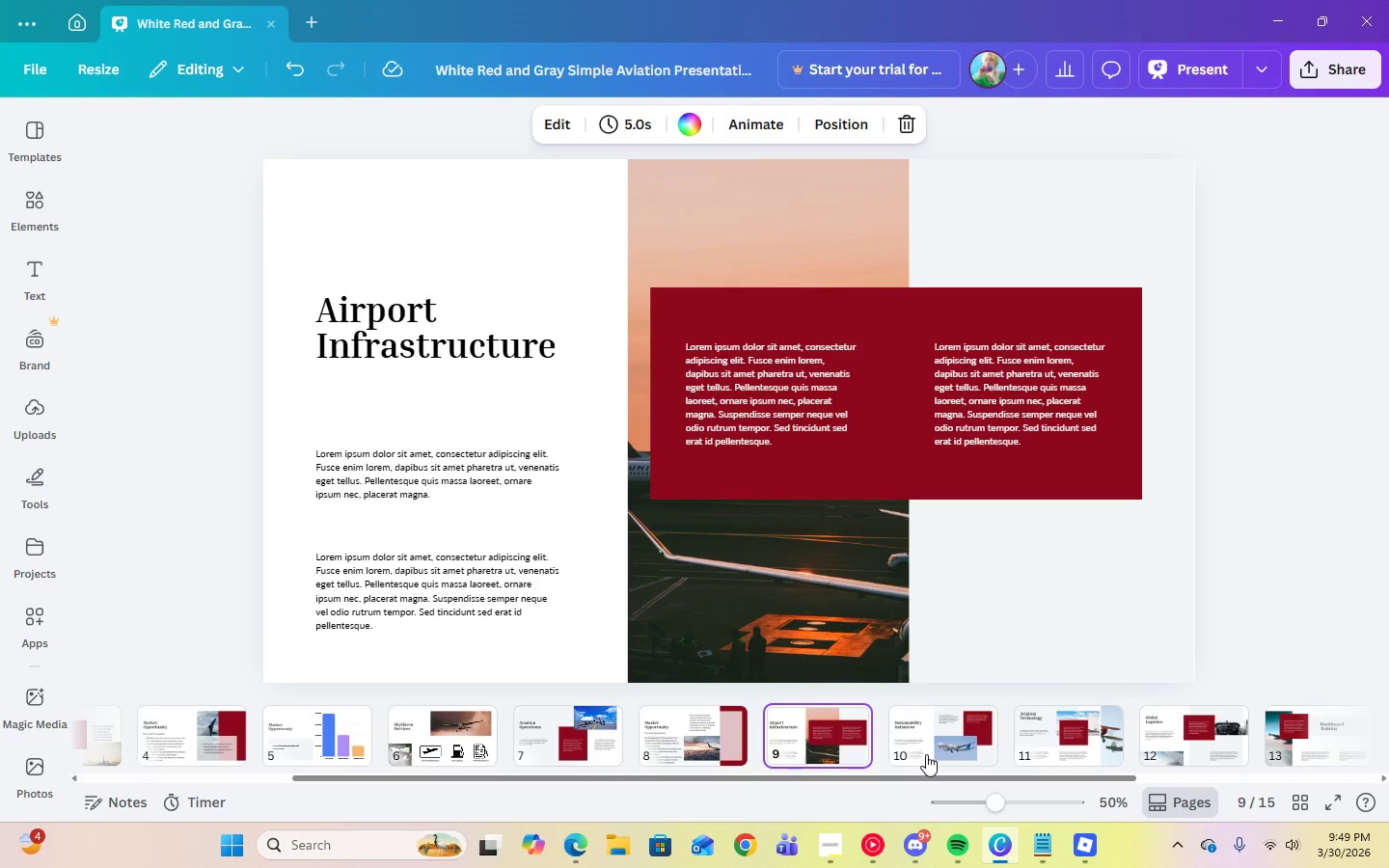 
left_click([926, 754])
 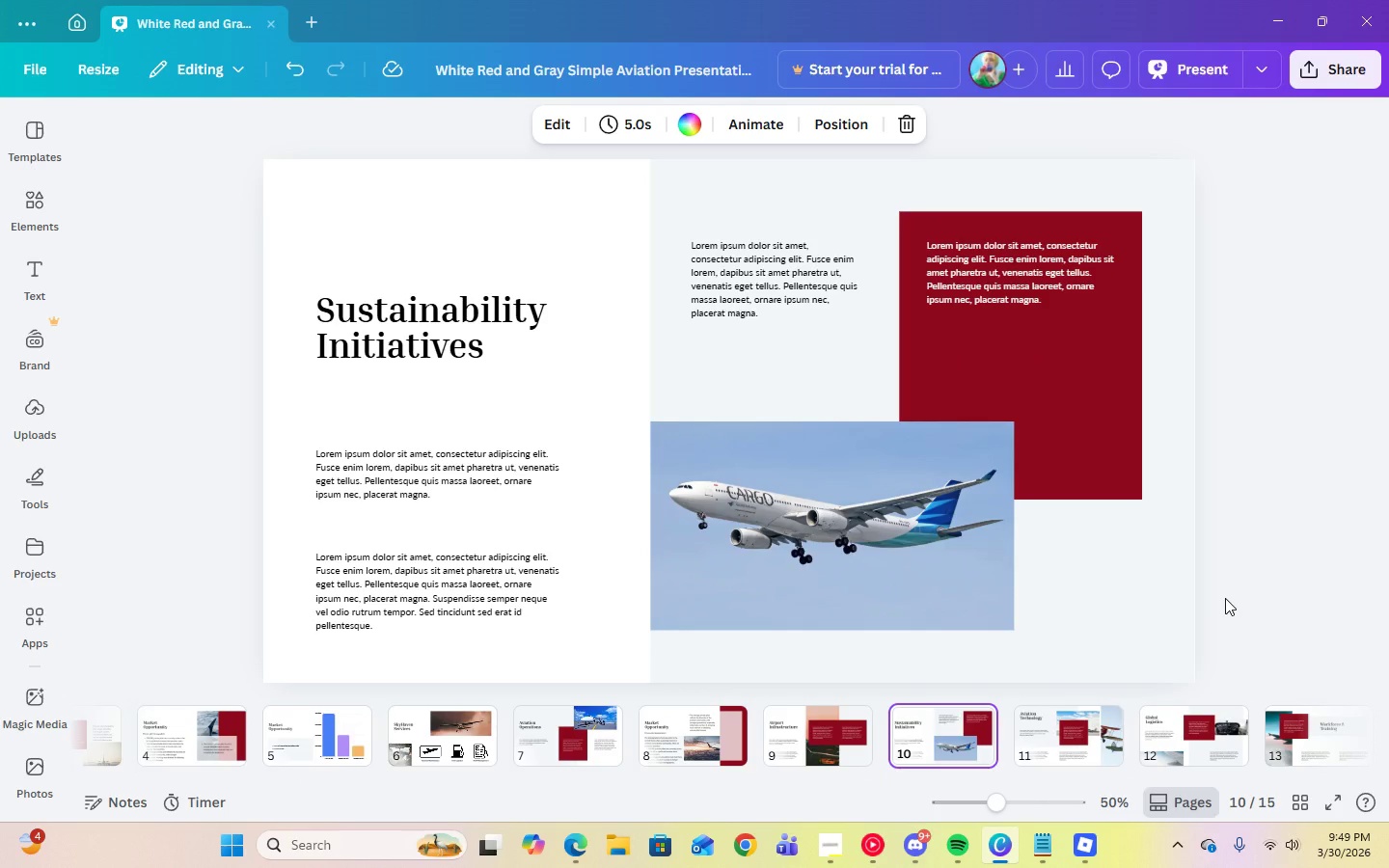 
wait(17.22)
 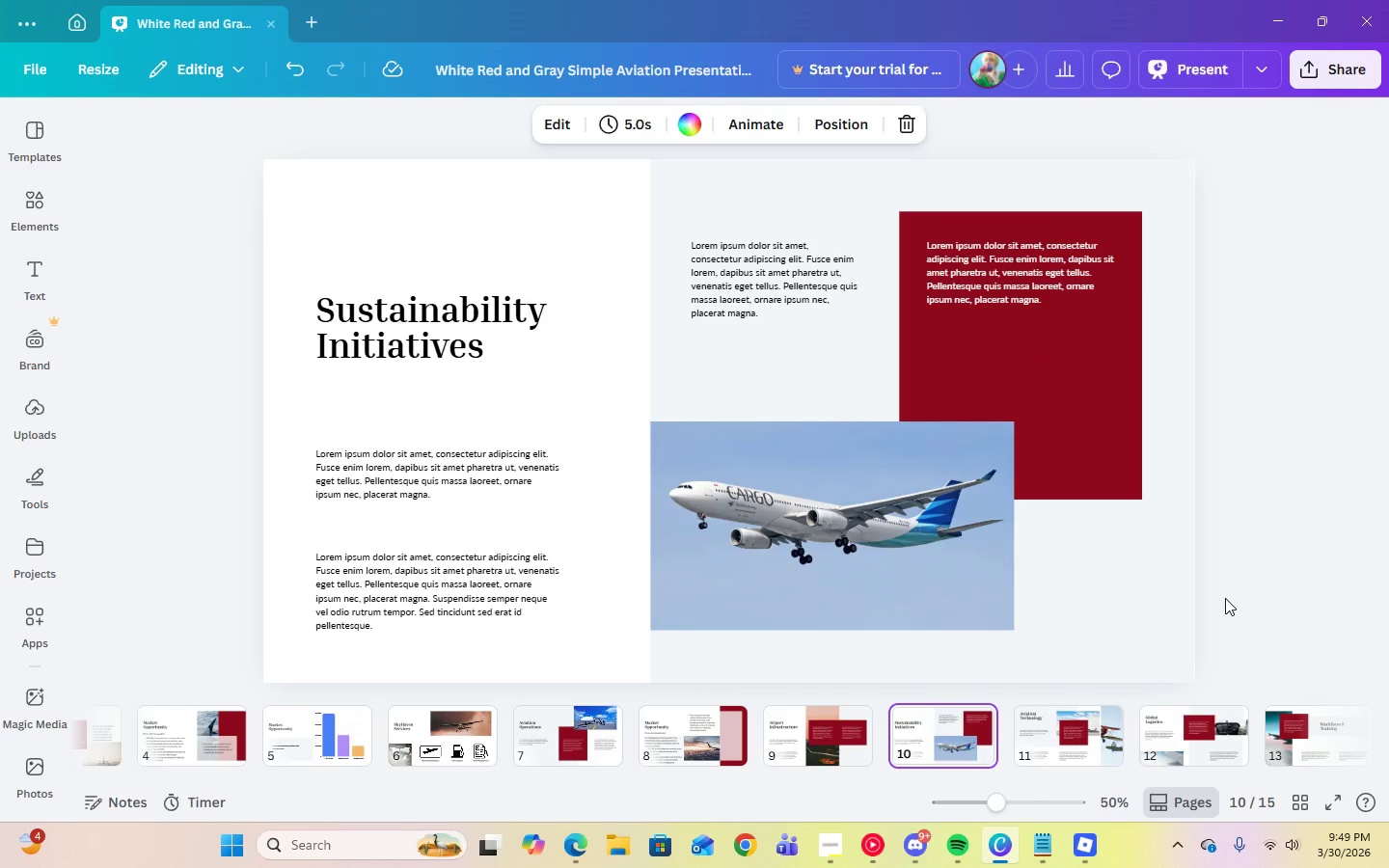 
left_click([1197, 728])
 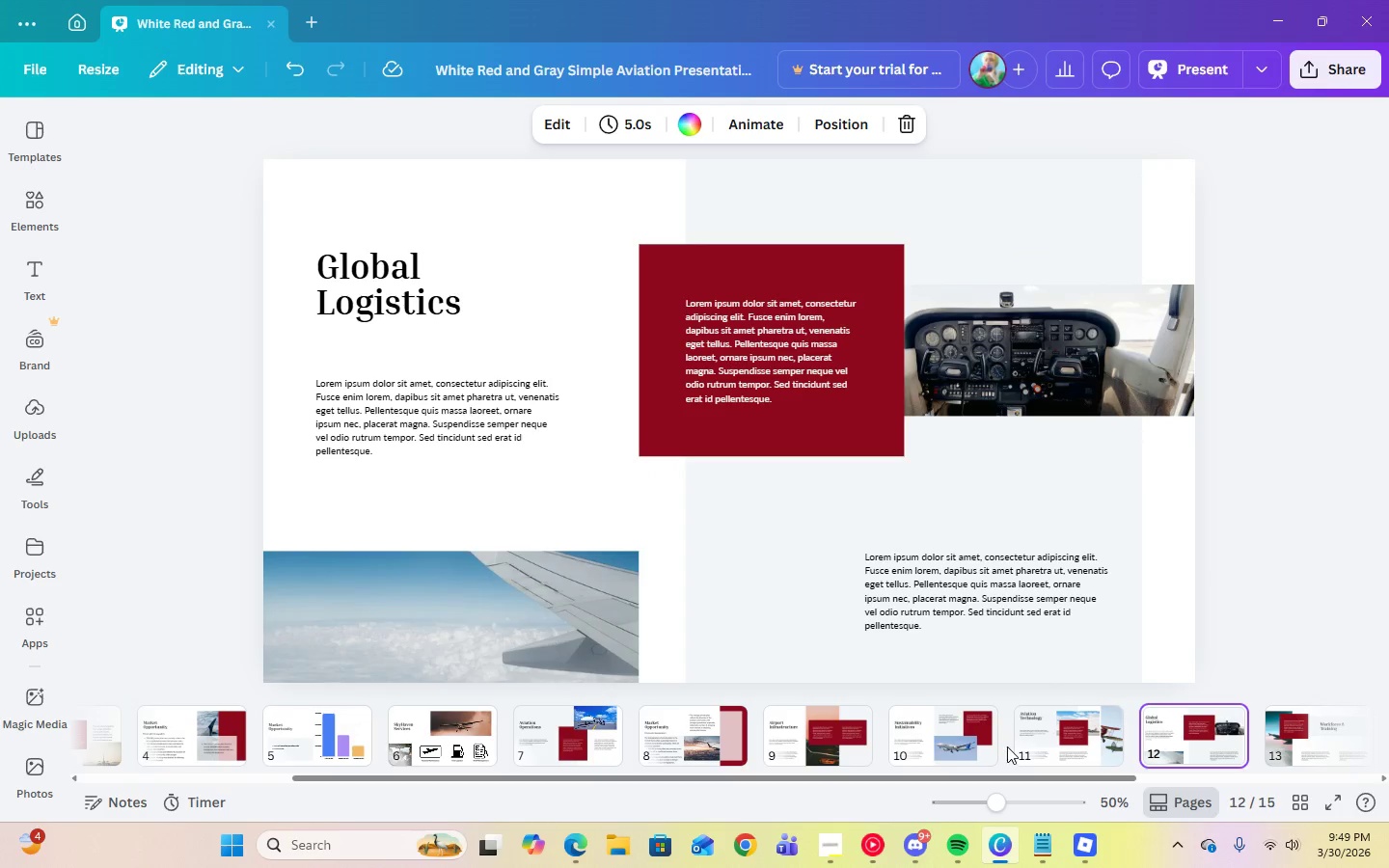 
left_click([1021, 744])
 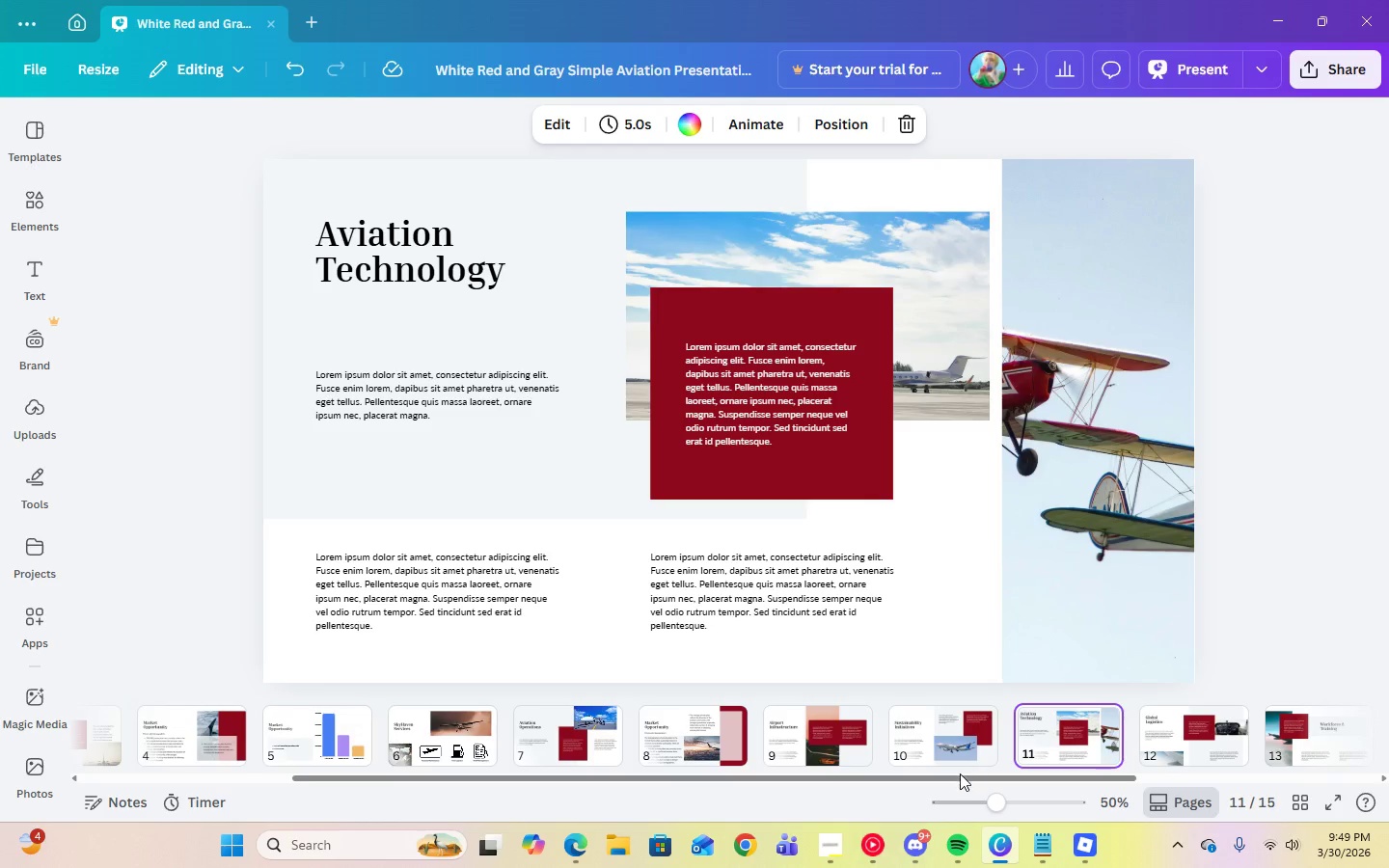 
left_click([931, 742])
 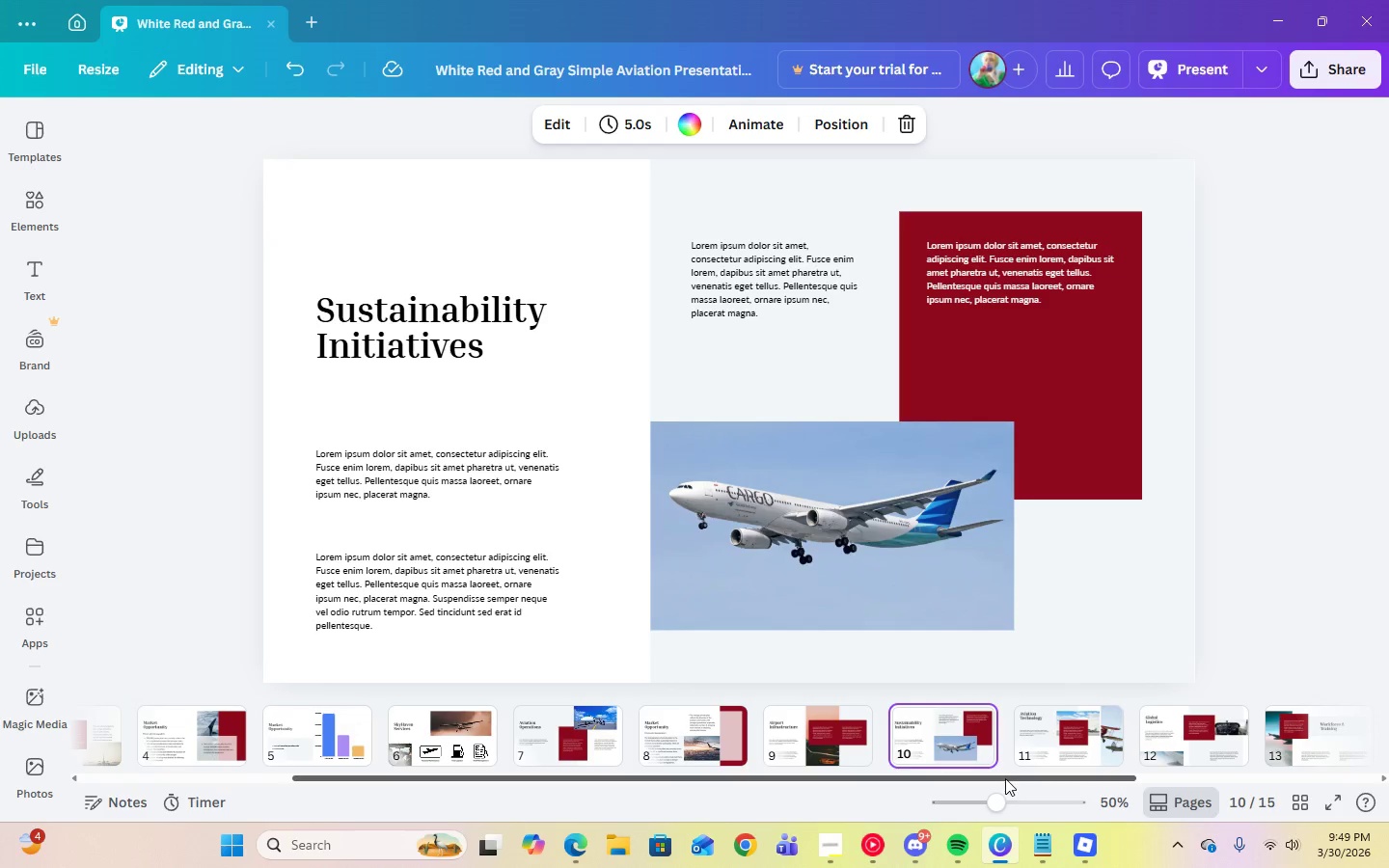 
left_click_drag(start_coordinate=[1005, 778], to_coordinate=[1029, 778])
 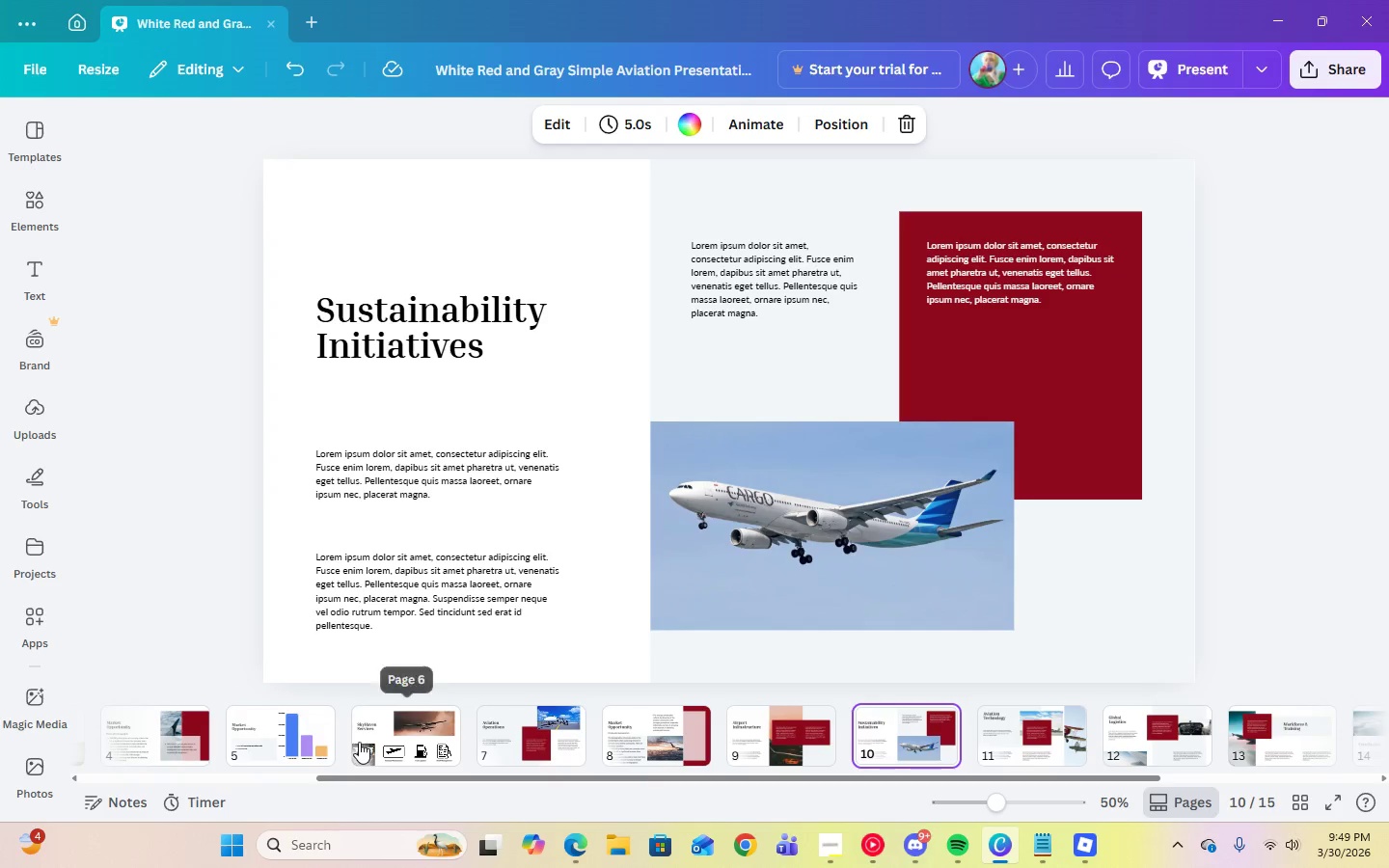 
left_click([359, 742])
 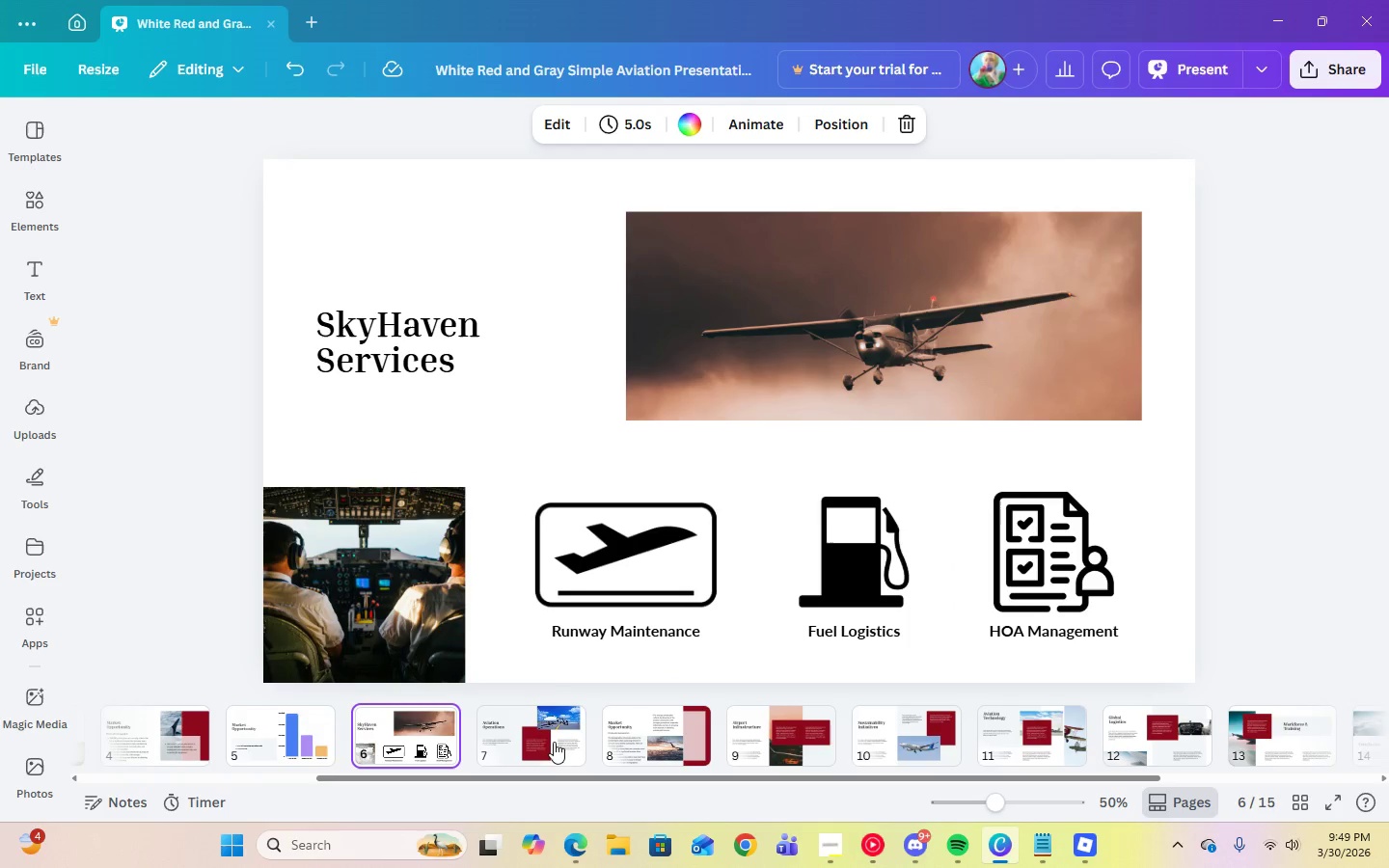 
left_click([554, 742])
 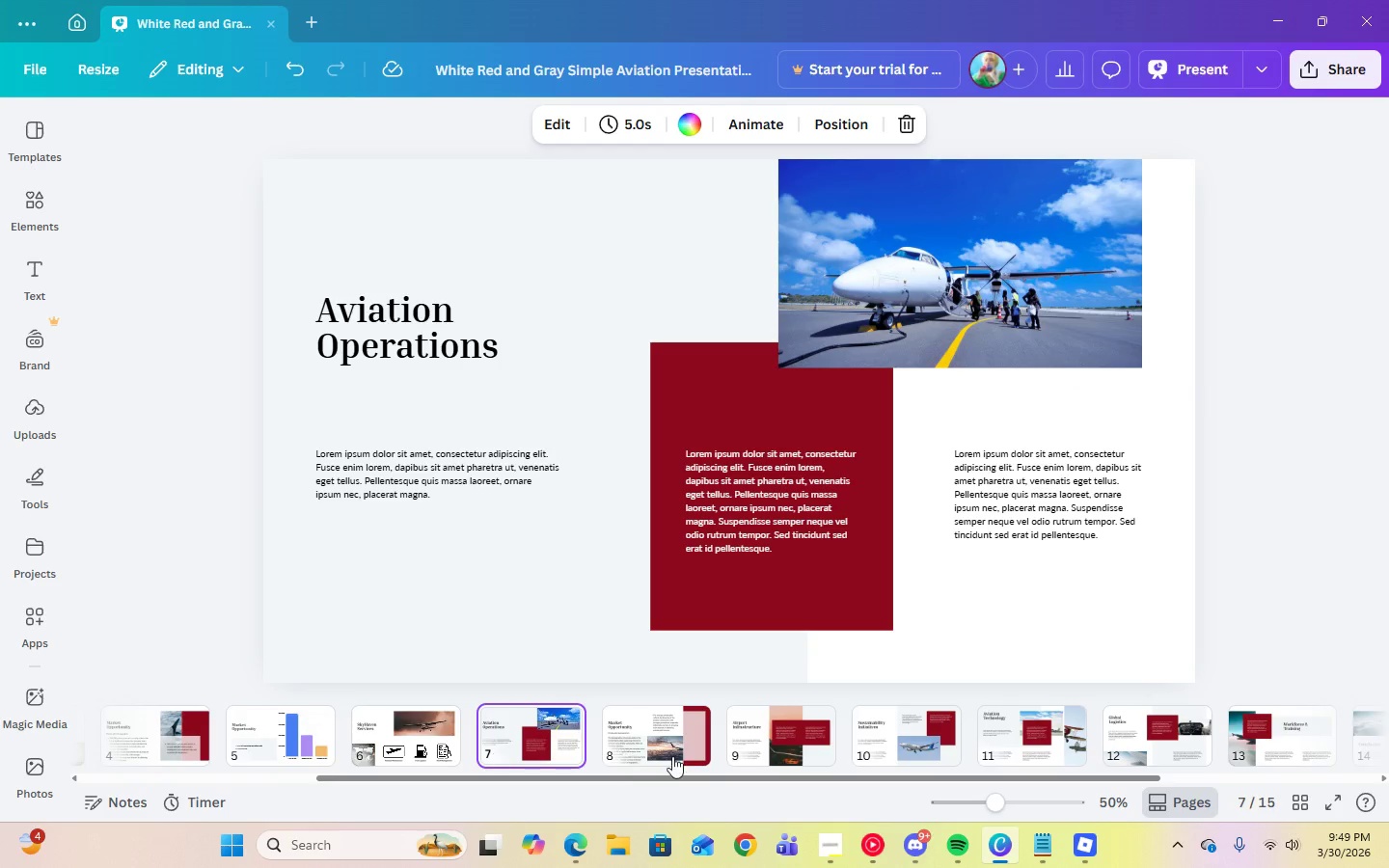 
left_click_drag(start_coordinate=[701, 777], to_coordinate=[768, 779])
 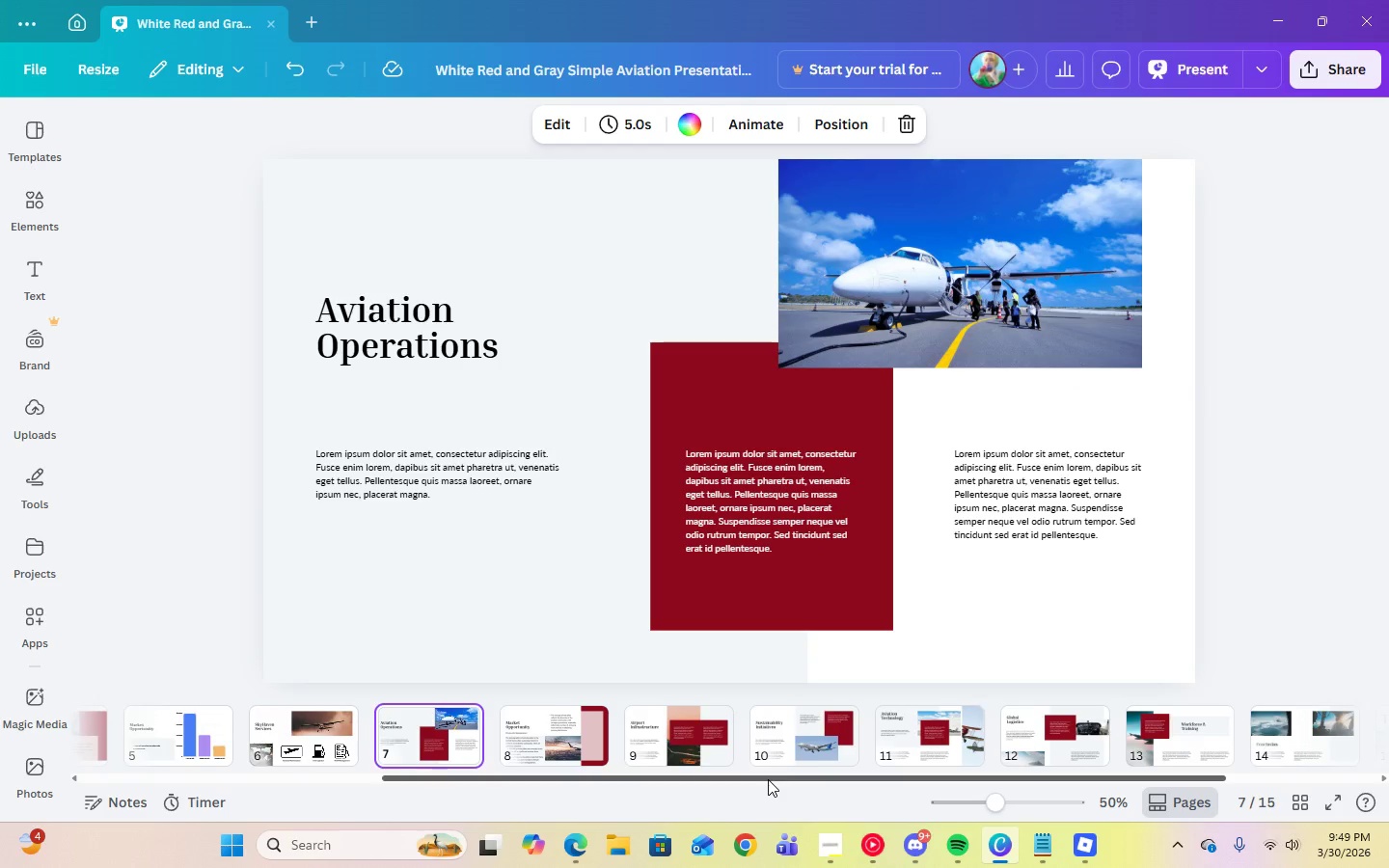 
left_click_drag(start_coordinate=[768, 779], to_coordinate=[681, 787])
 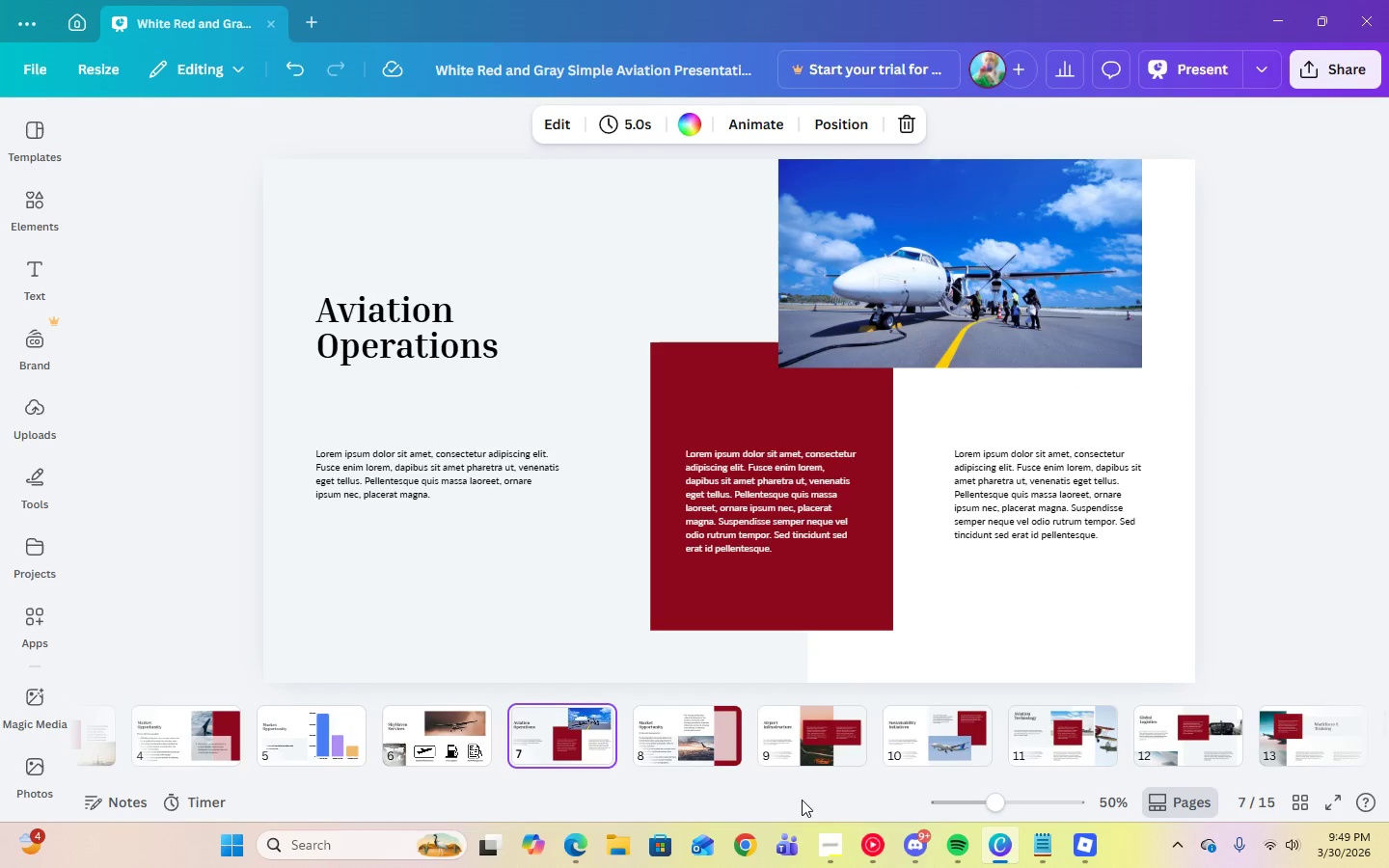 
left_click([840, 848])